 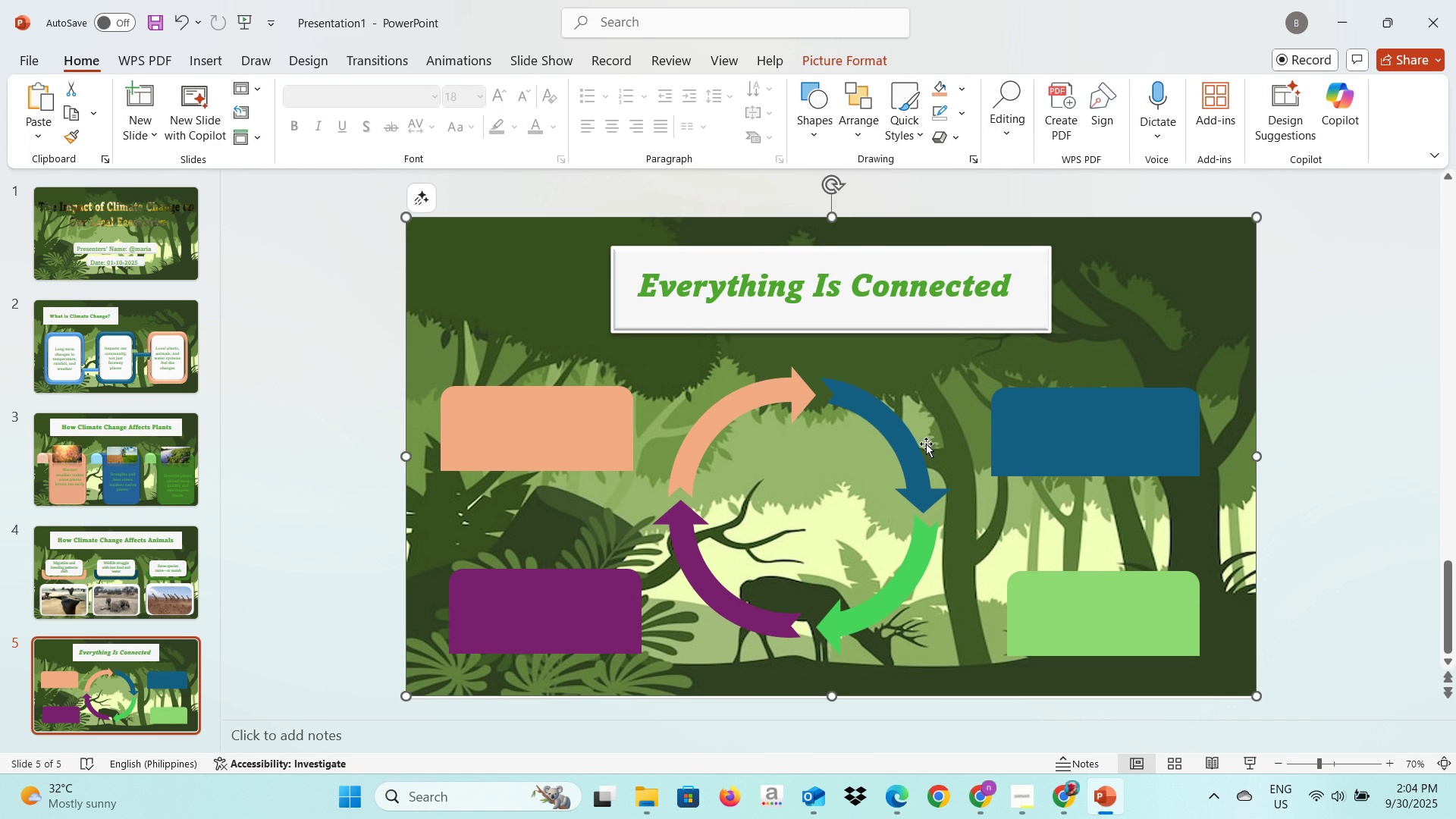 
double_click([577, 420])
 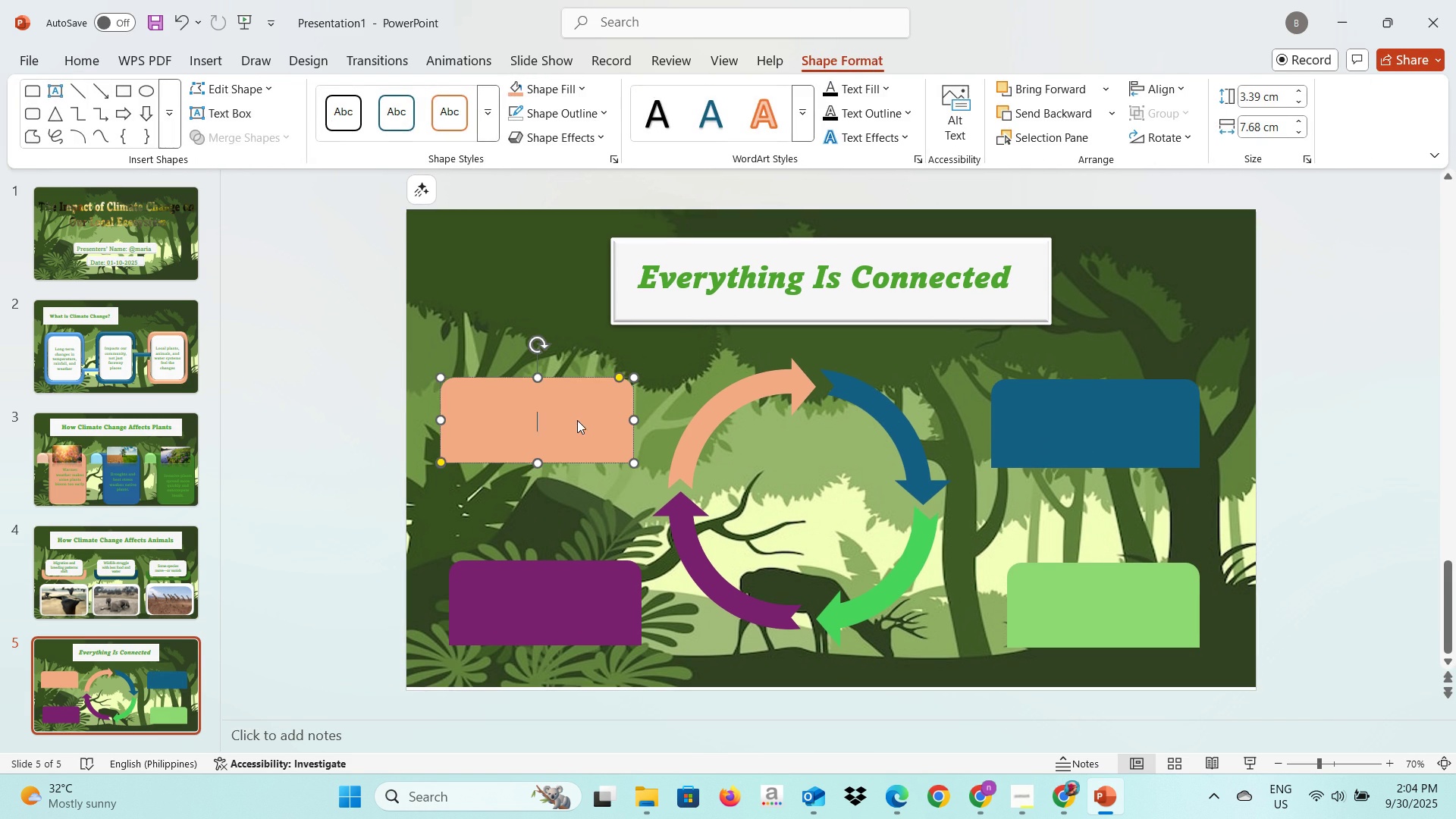 
key(Alt+AltLeft)
 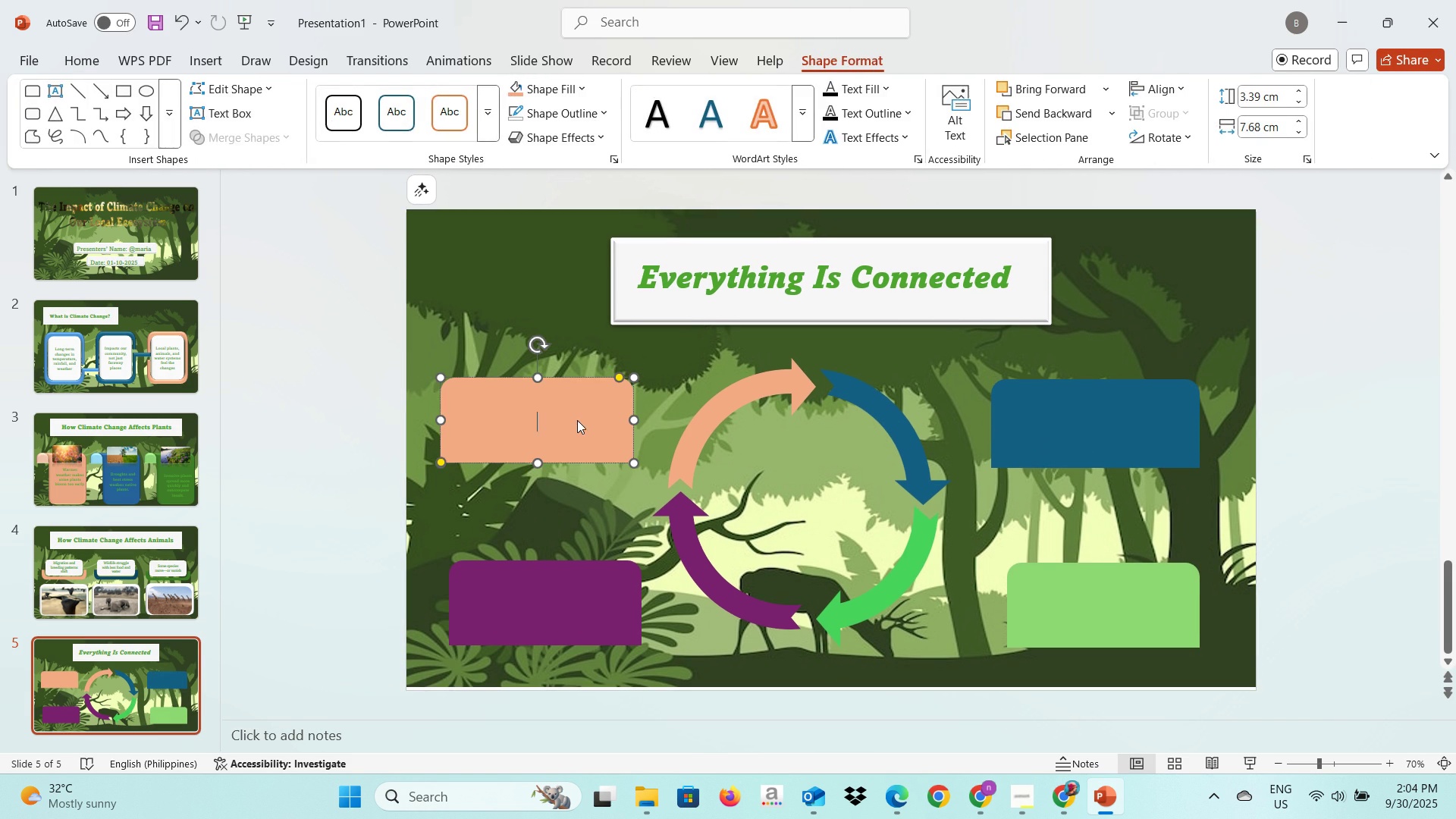 
key(Alt+Tab)
 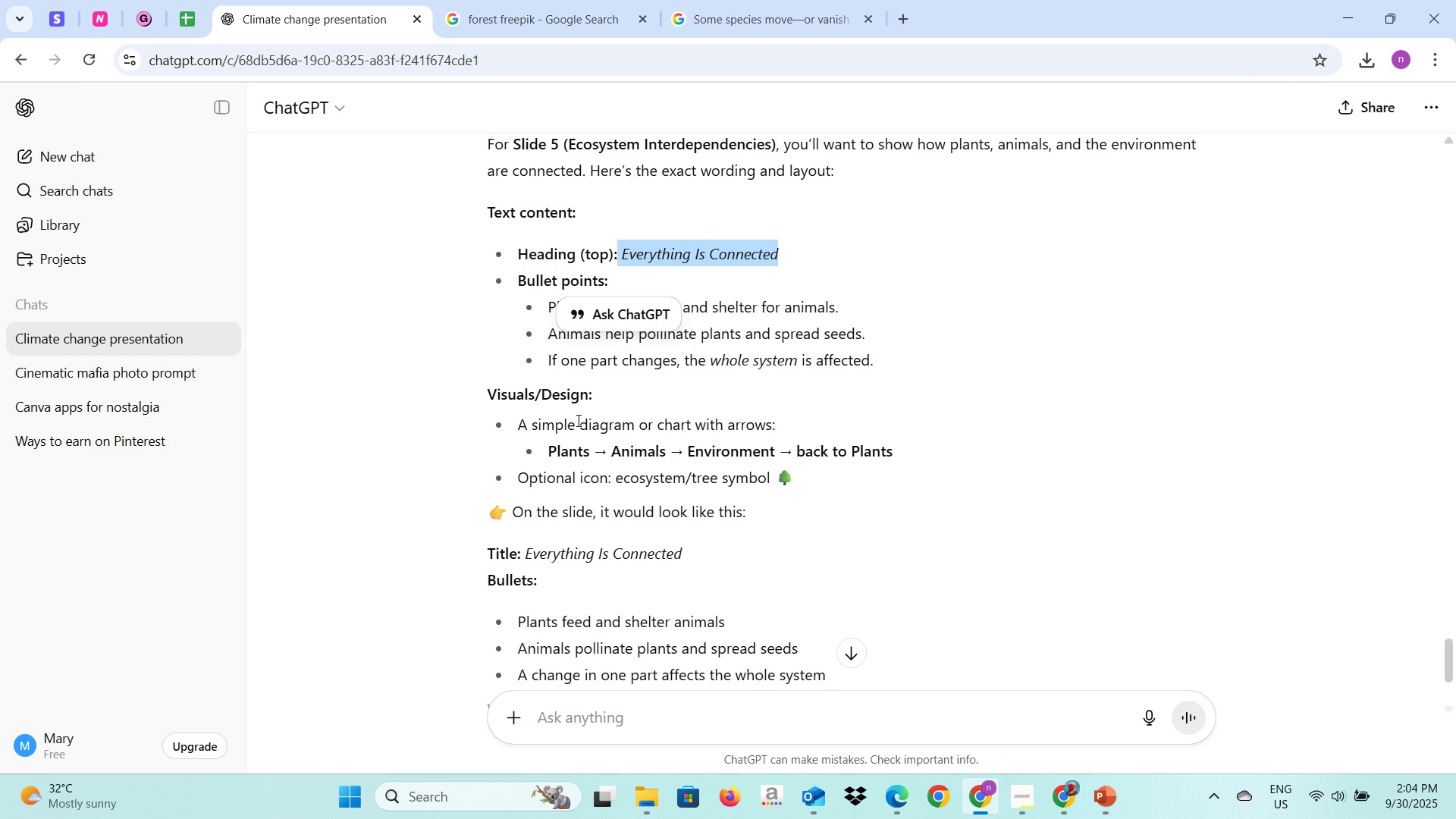 
scroll: coordinate [577, 420], scroll_direction: down, amount: 1.0
 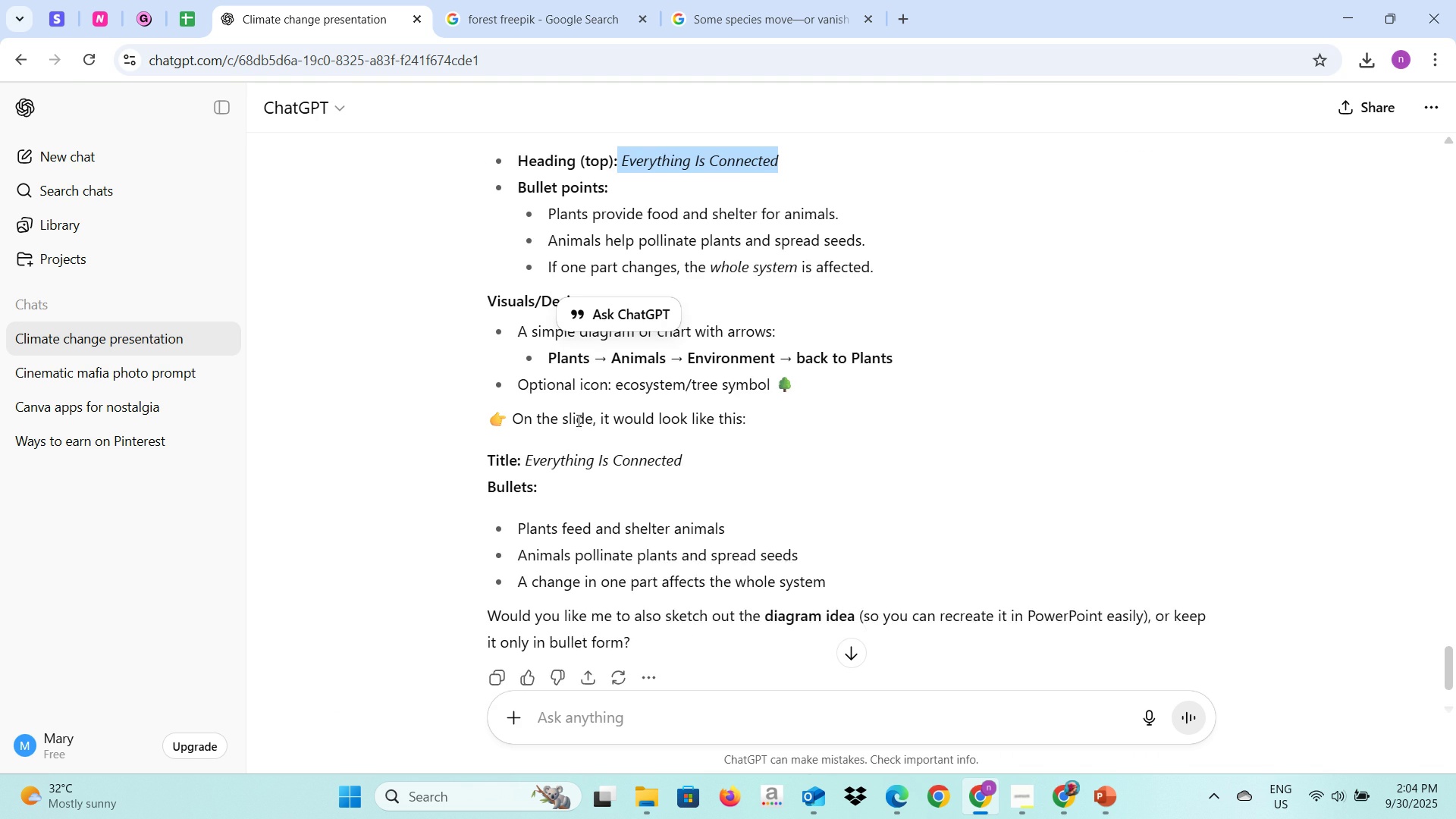 
key(Alt+AltLeft)
 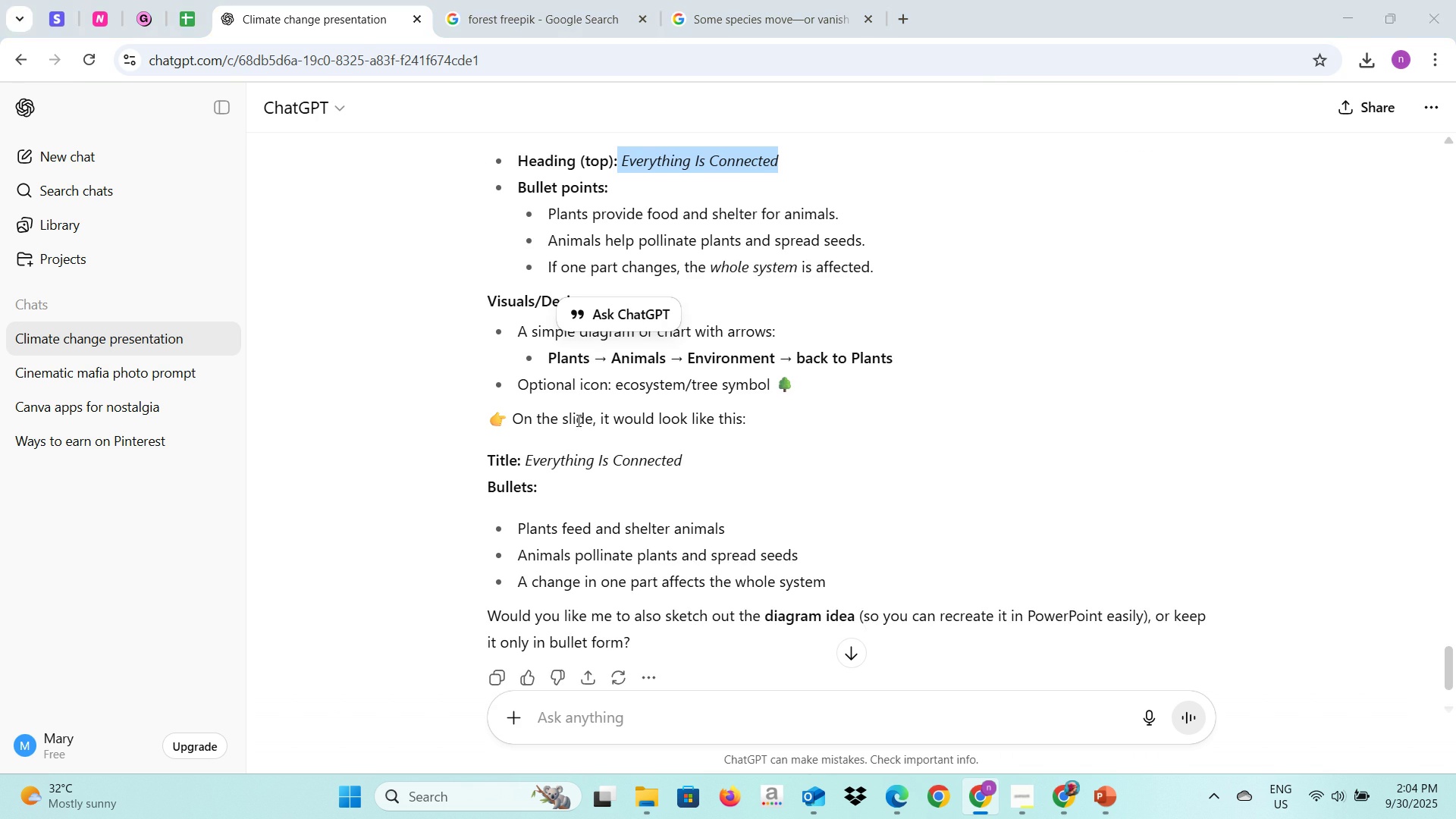 
key(Alt+Tab)
 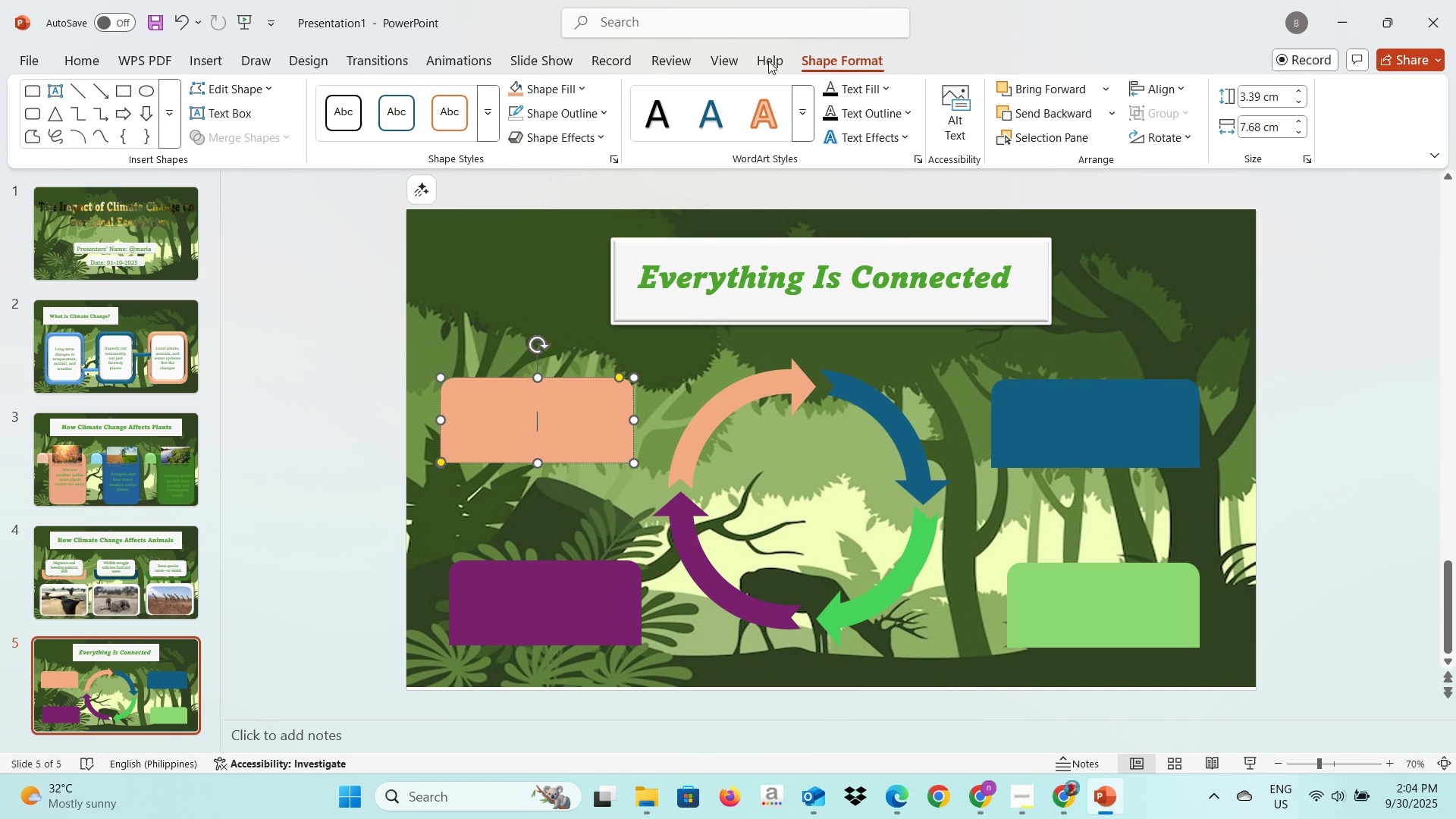 
wait(6.37)
 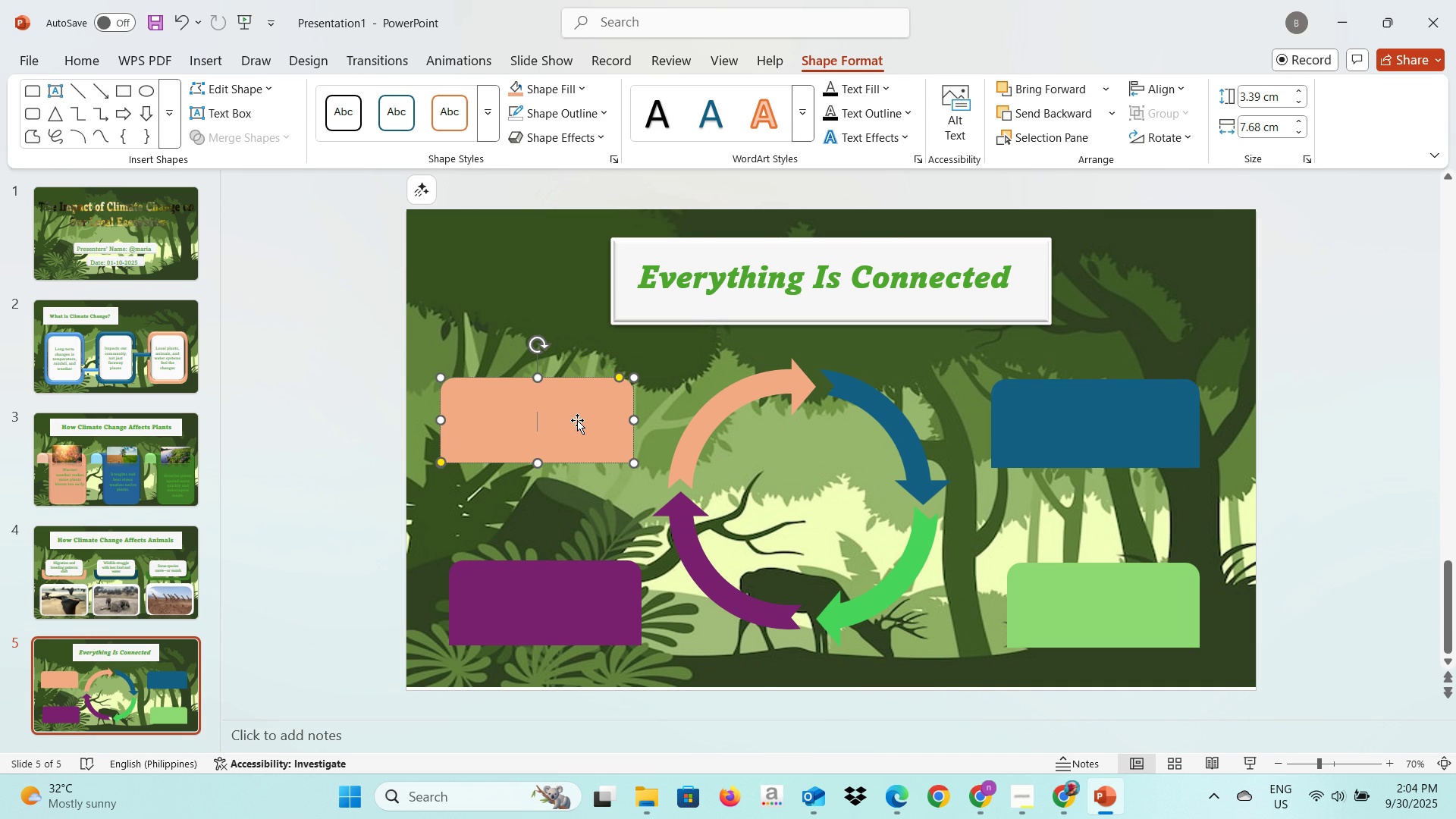 
left_click([226, 63])
 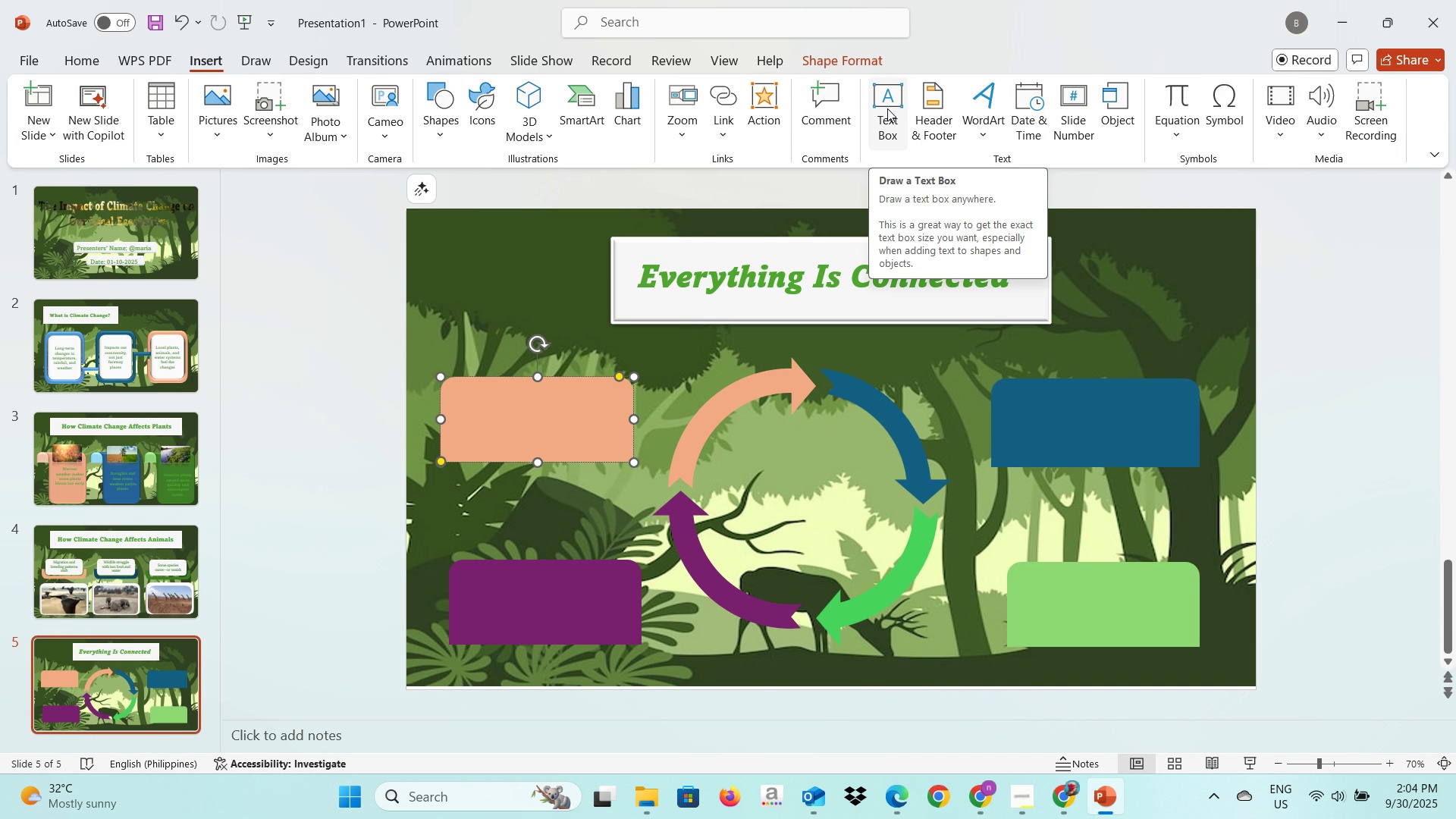 
left_click([887, 108])
 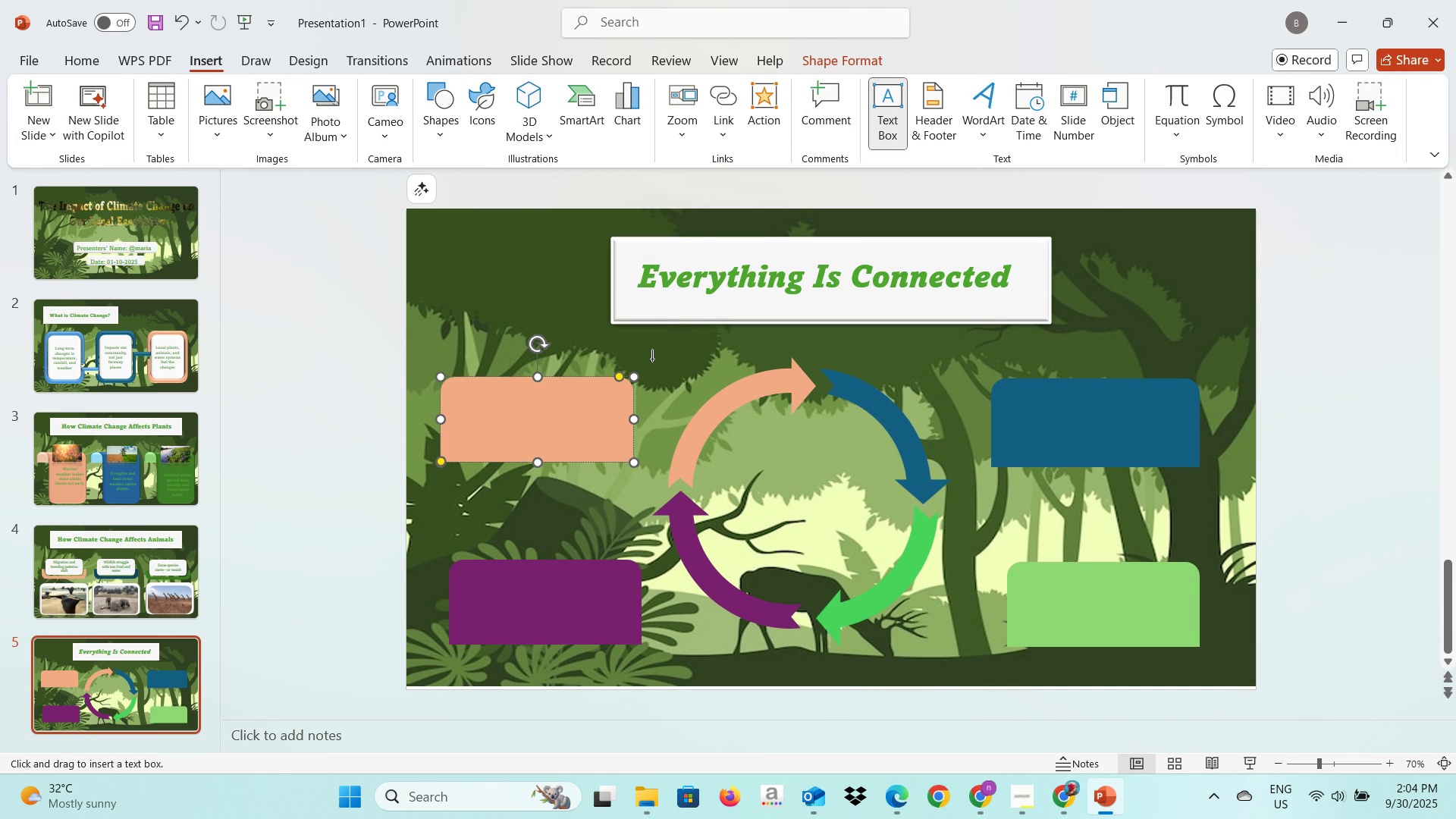 
left_click([654, 363])
 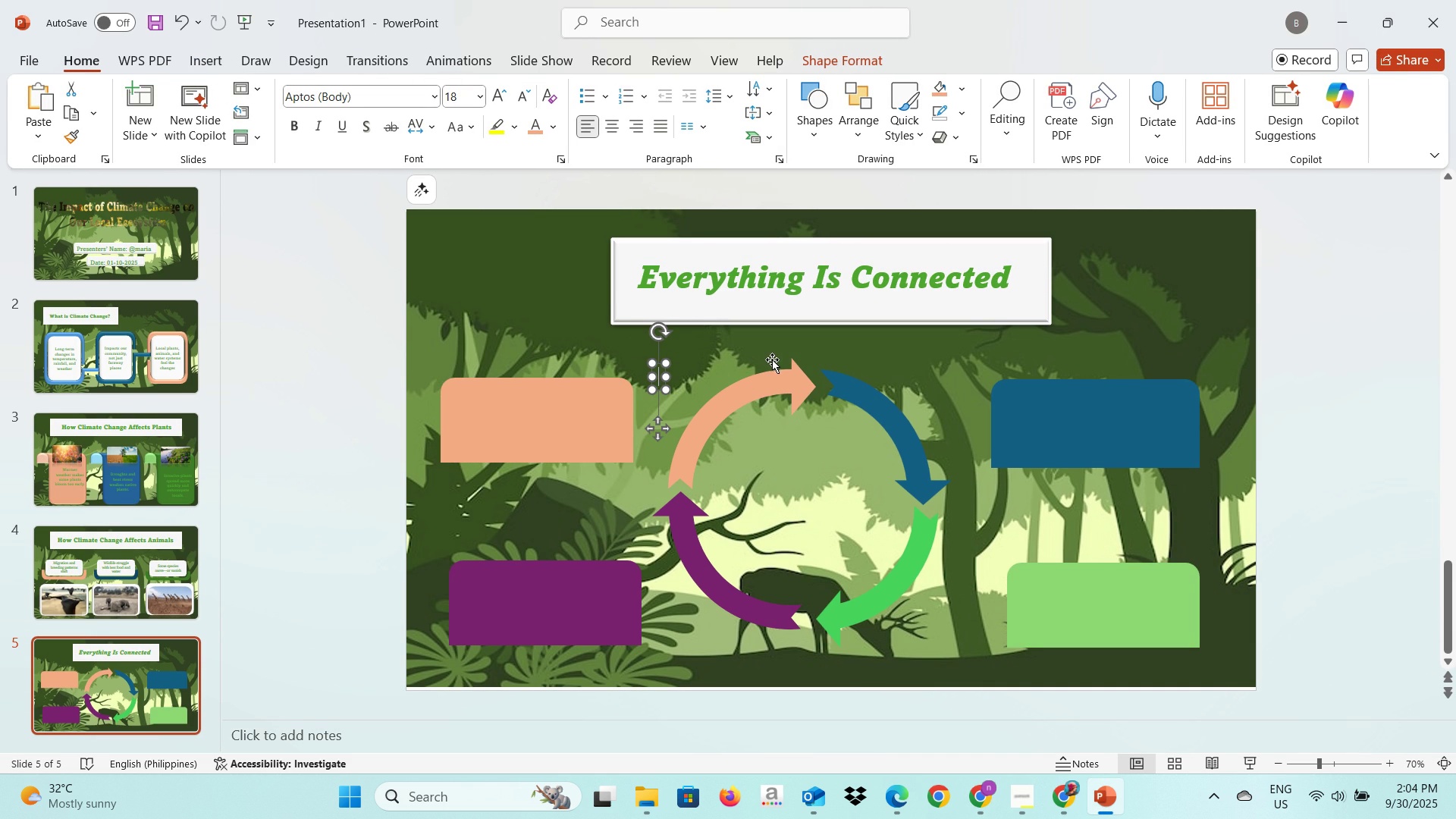 
key(Control+ControlLeft)